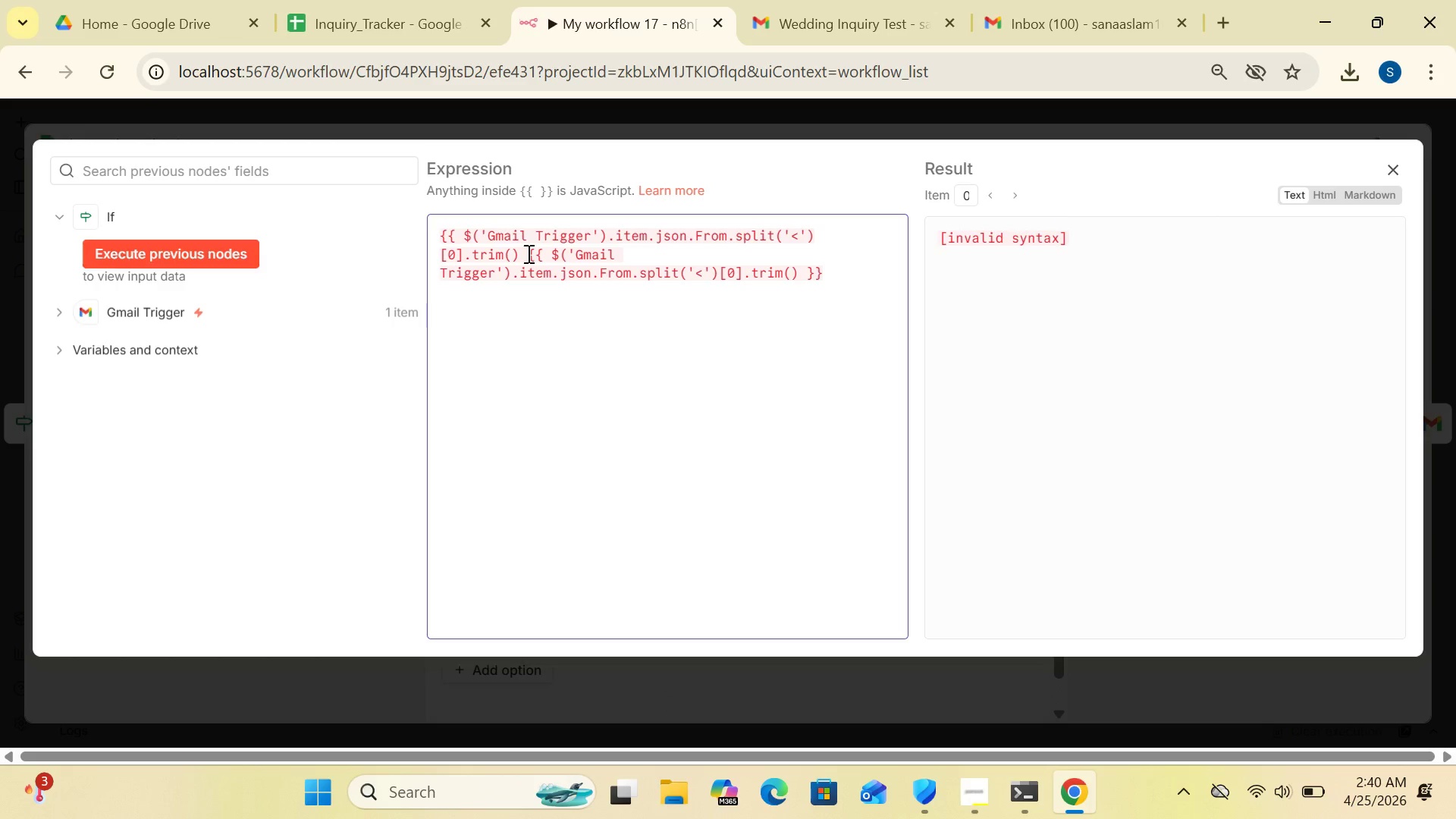 
key(Backspace)
 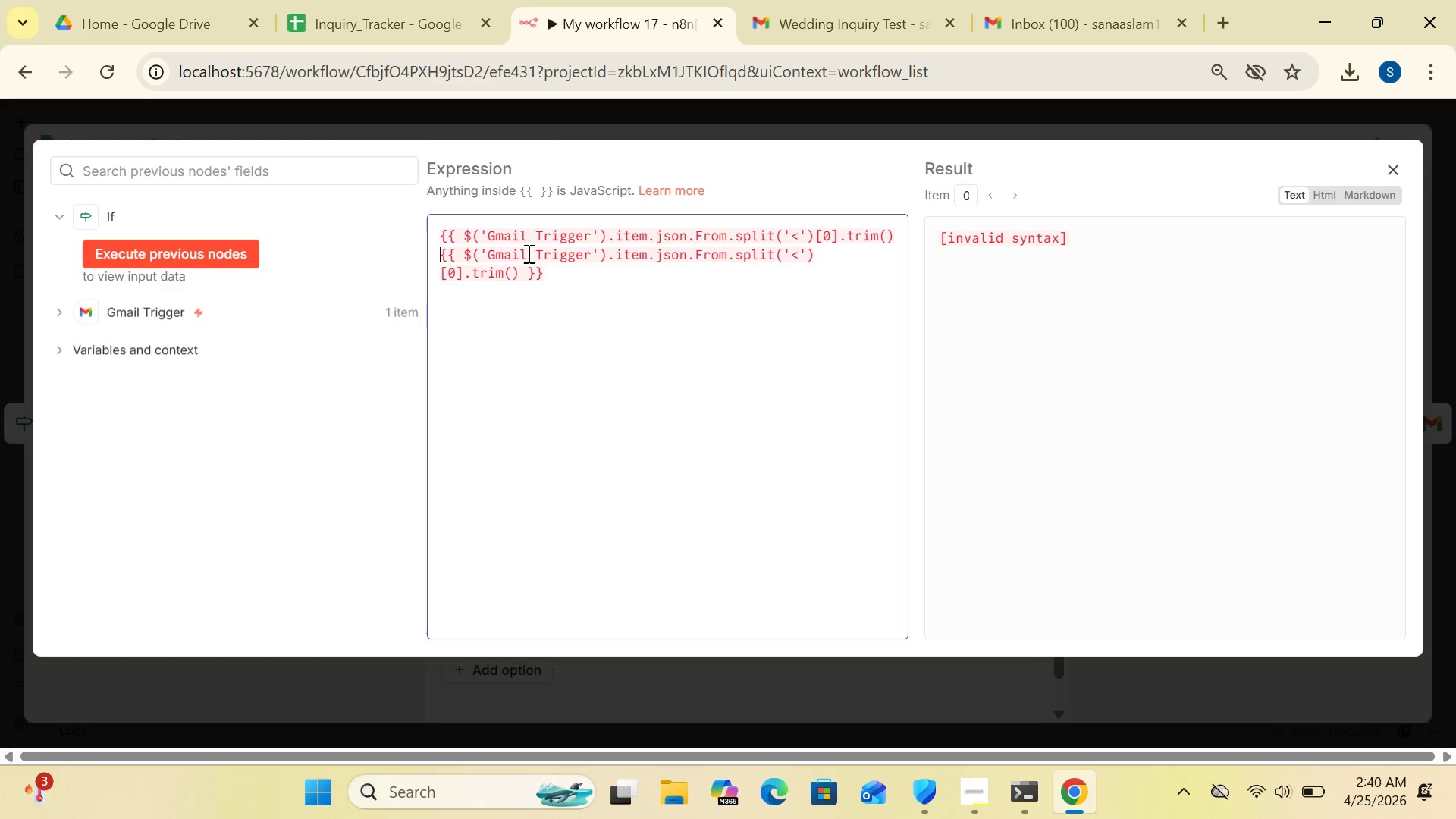 
hold_key(key=Backspace, duration=0.44)
 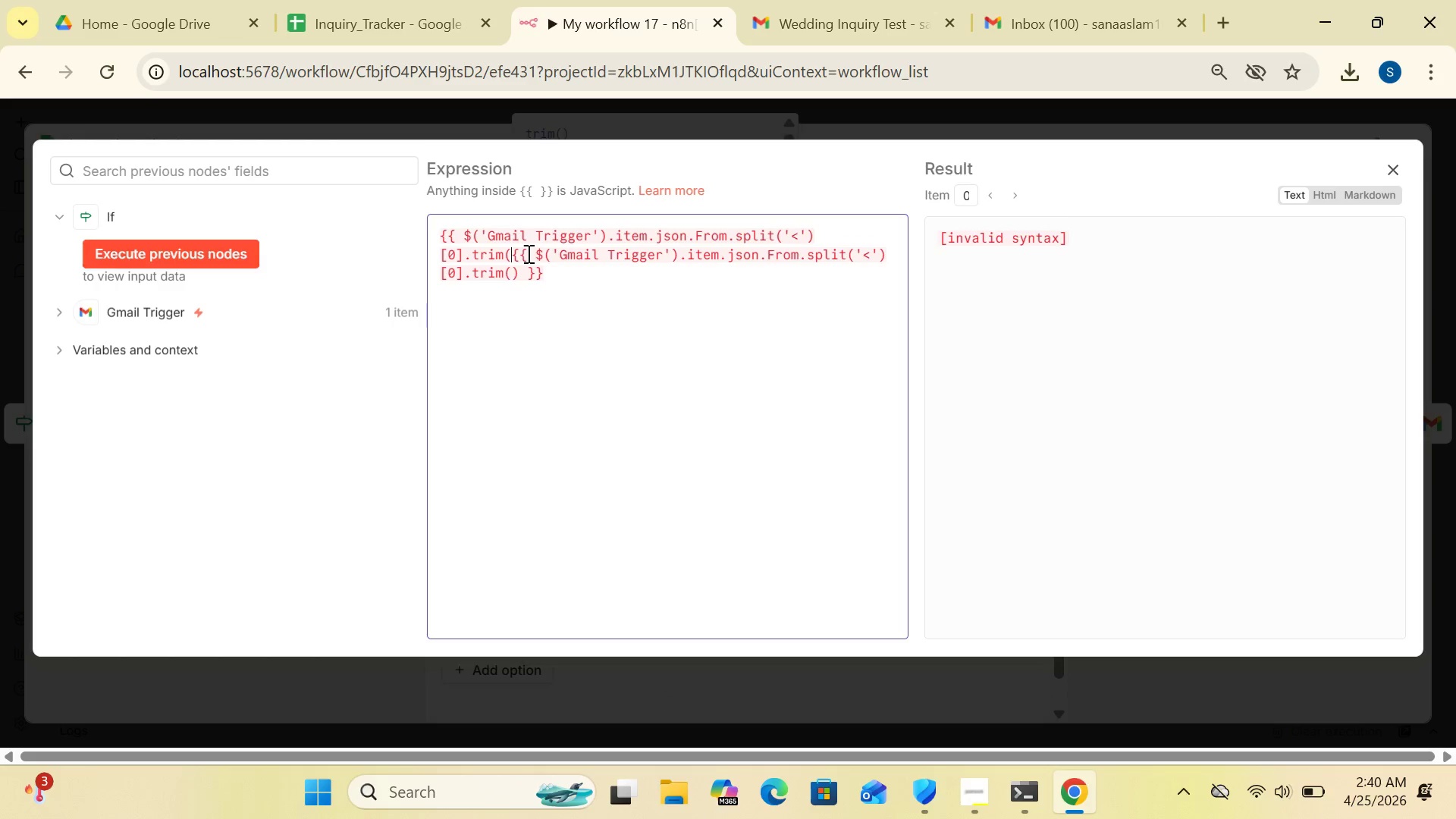 
key(Backspace)
 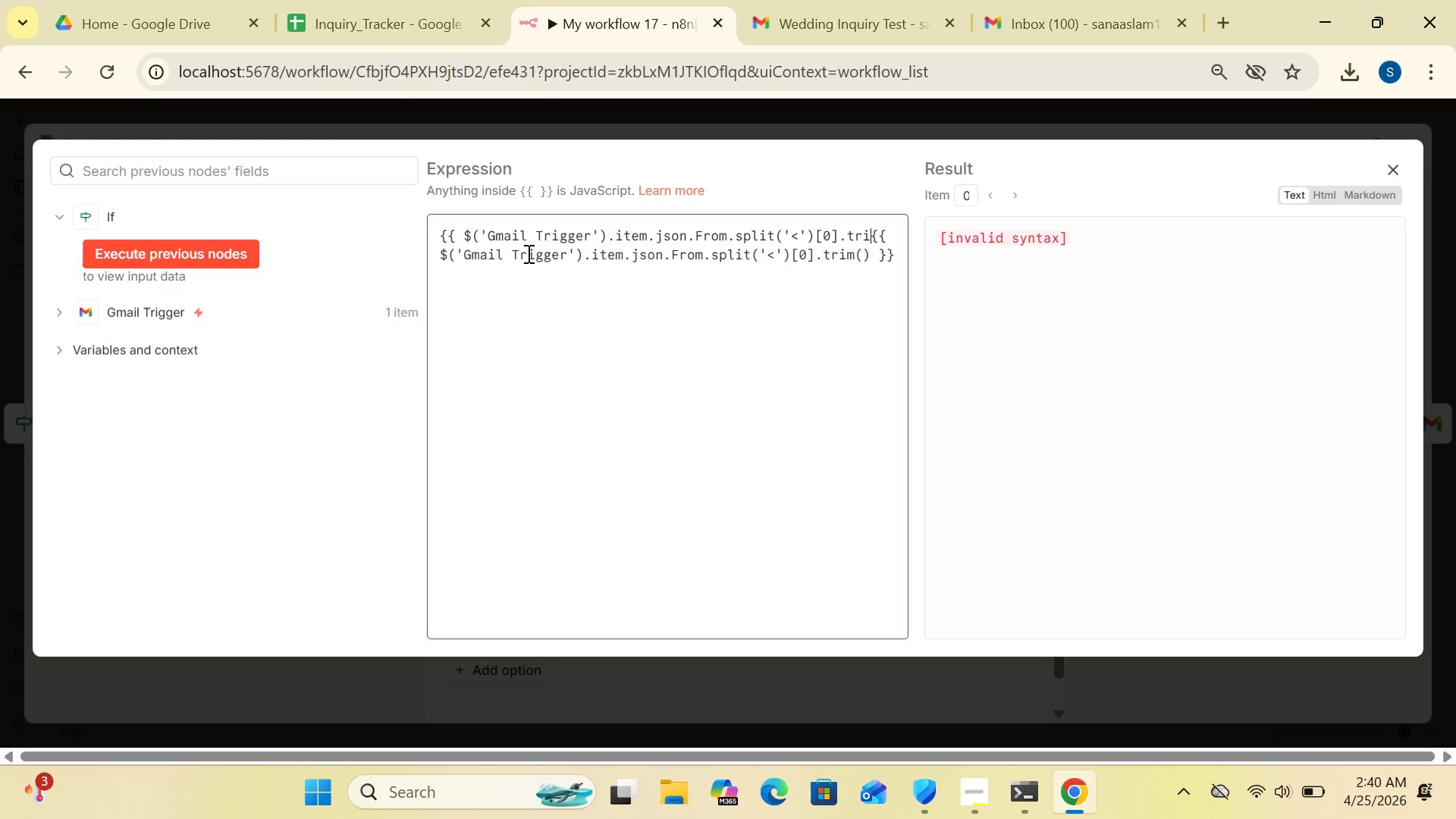 
key(Backspace)
 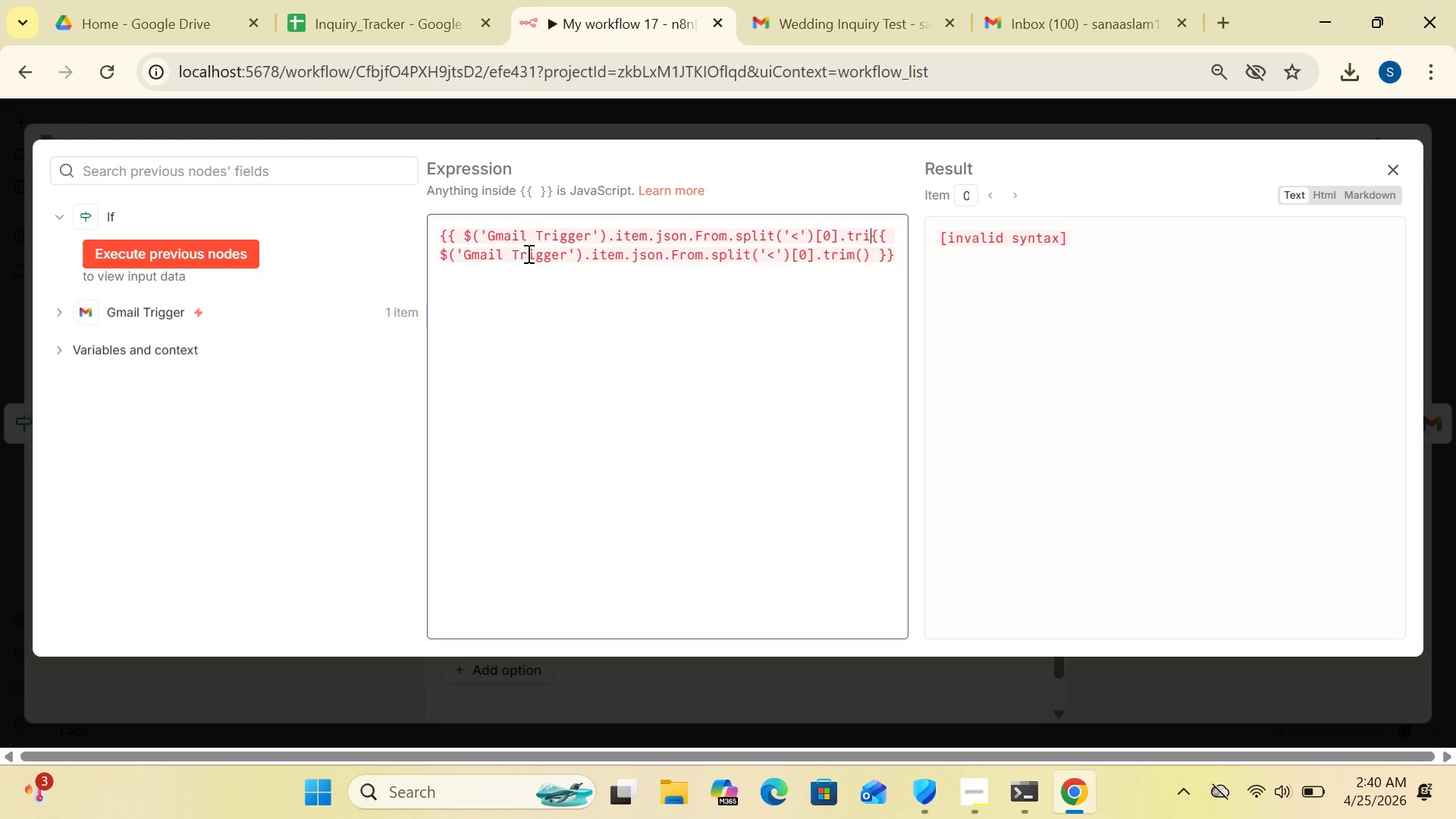 
key(Backspace)
 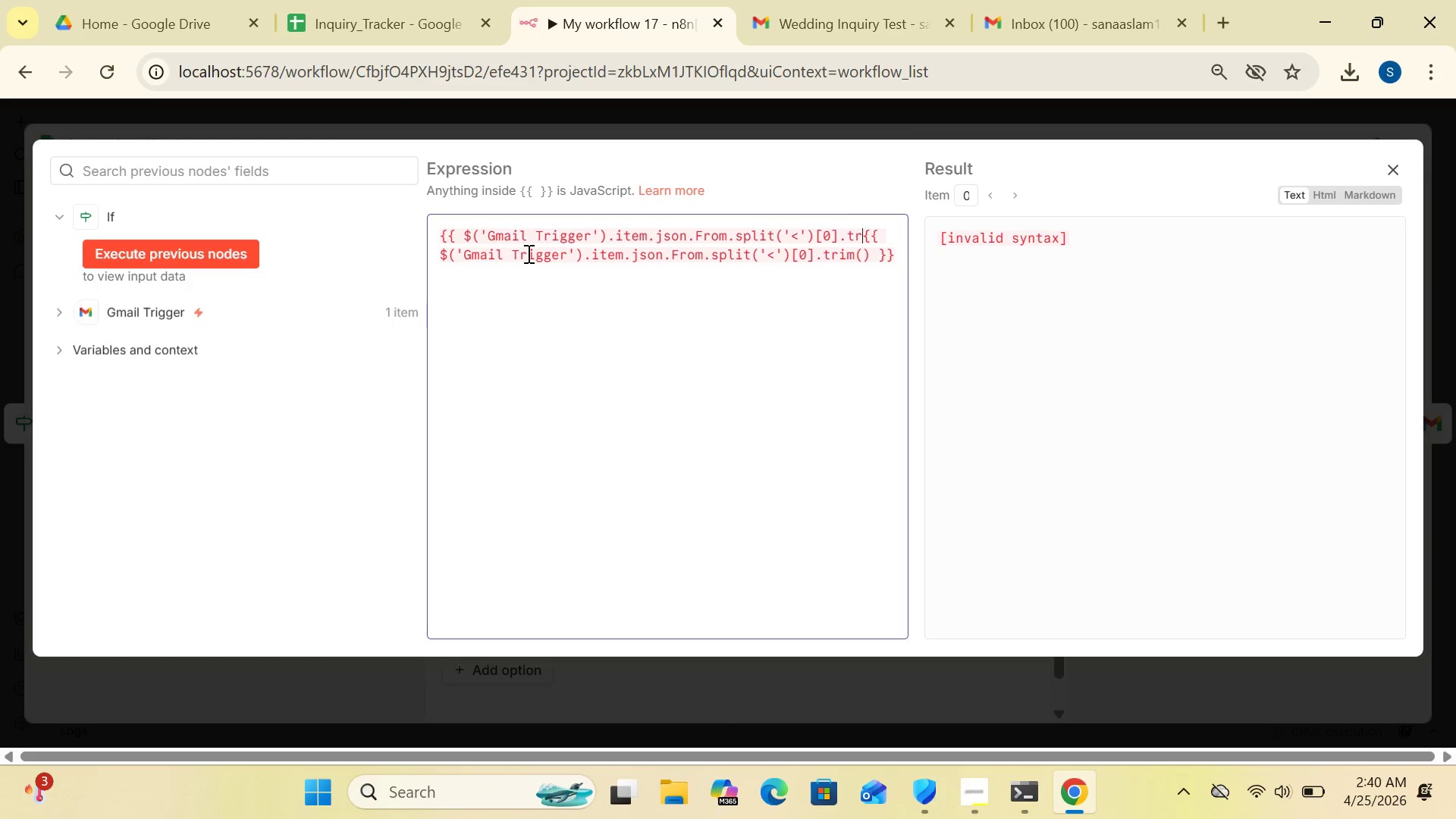 
key(Backspace)
 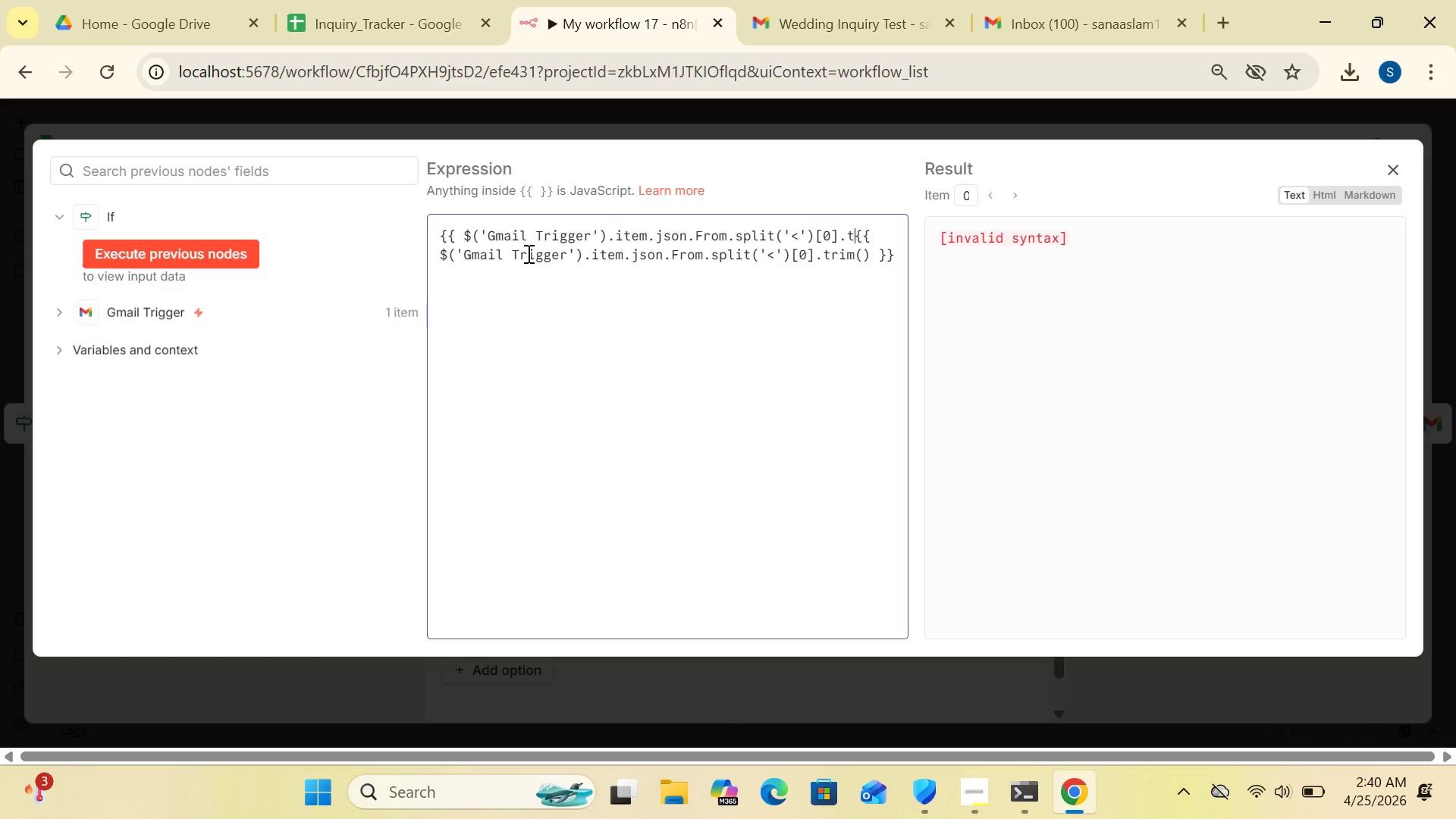 
key(Backspace)
 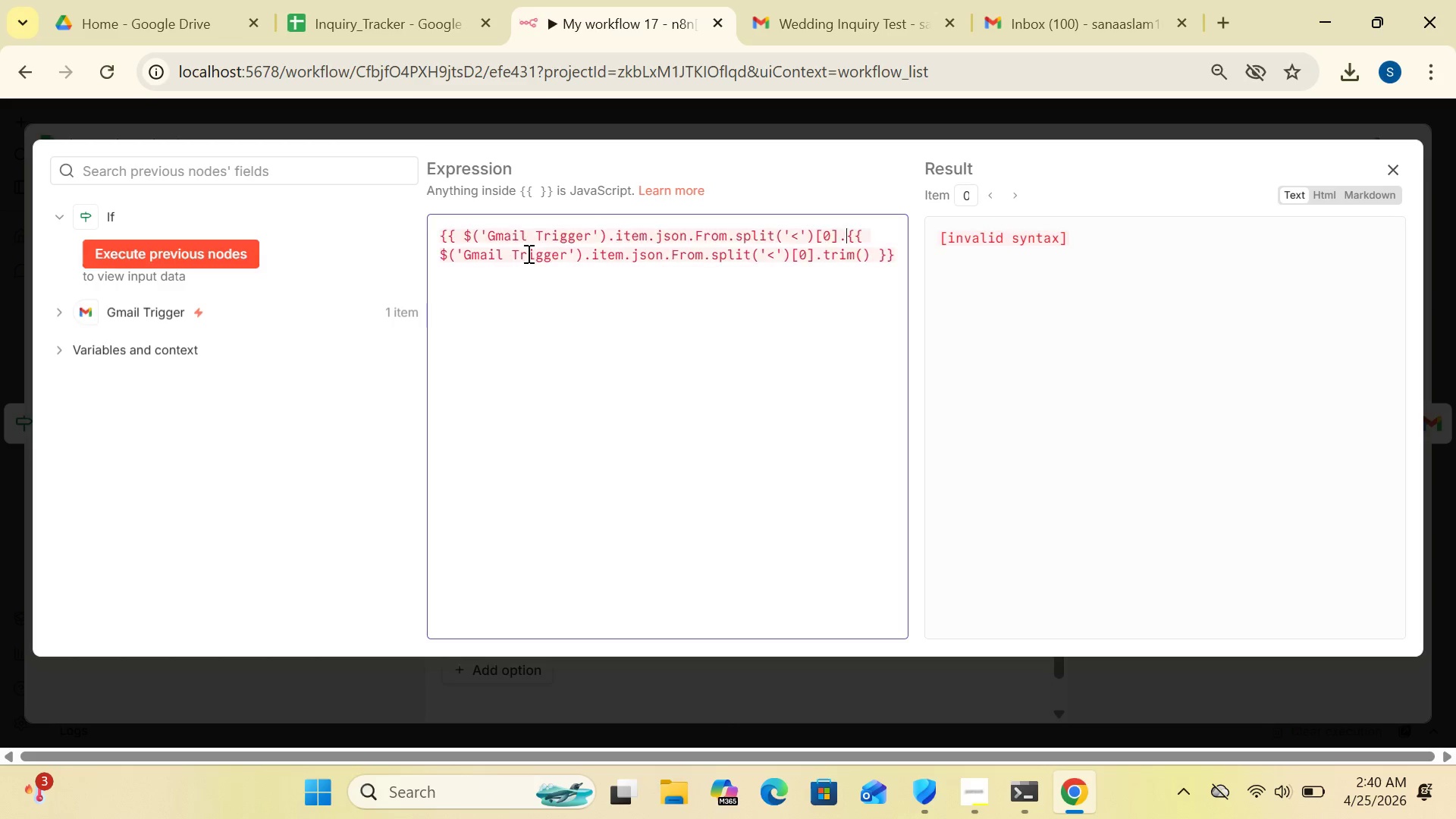 
hold_key(key=Backspace, duration=1.5)
 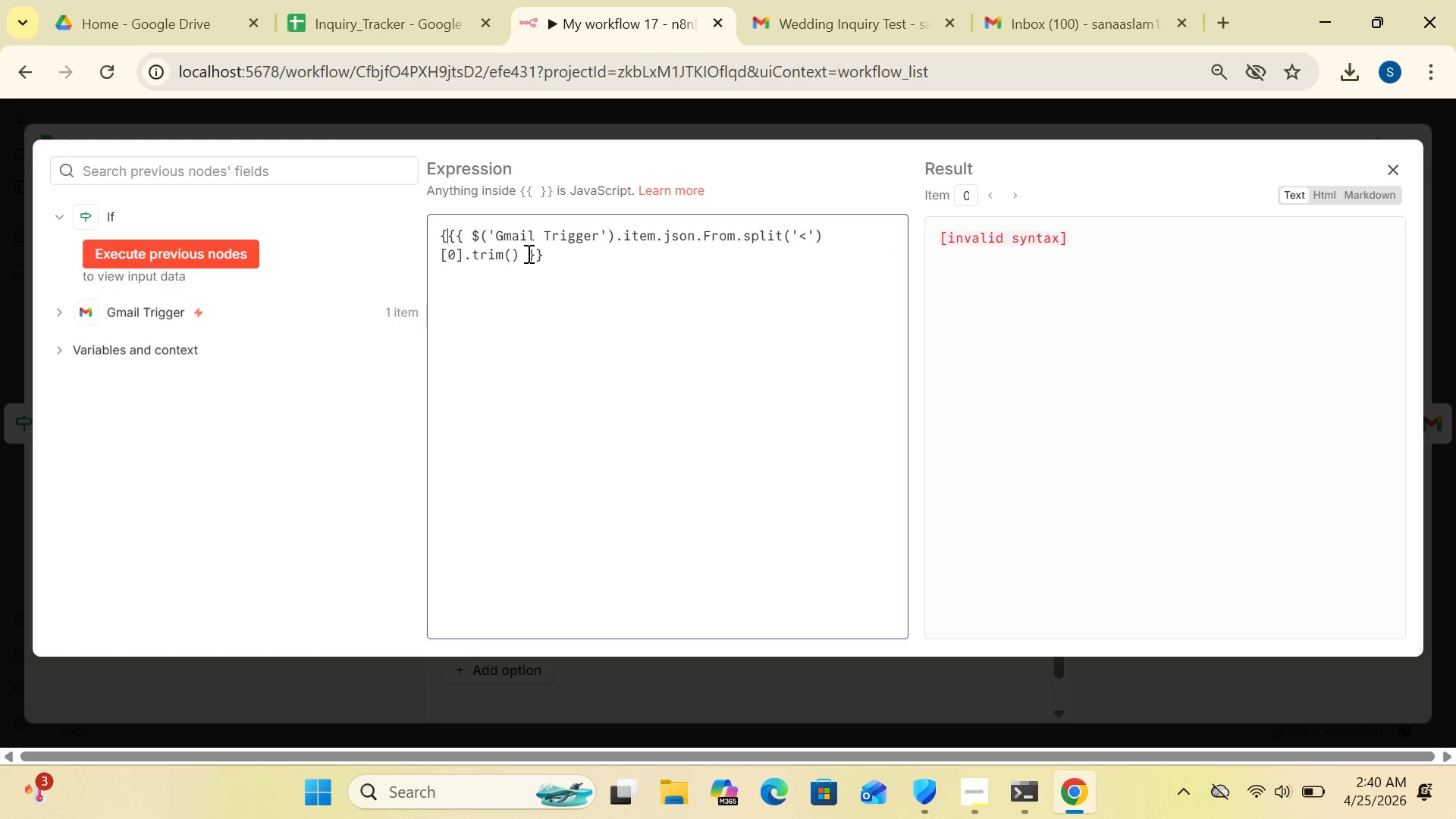 
hold_key(key=Backspace, duration=0.78)
 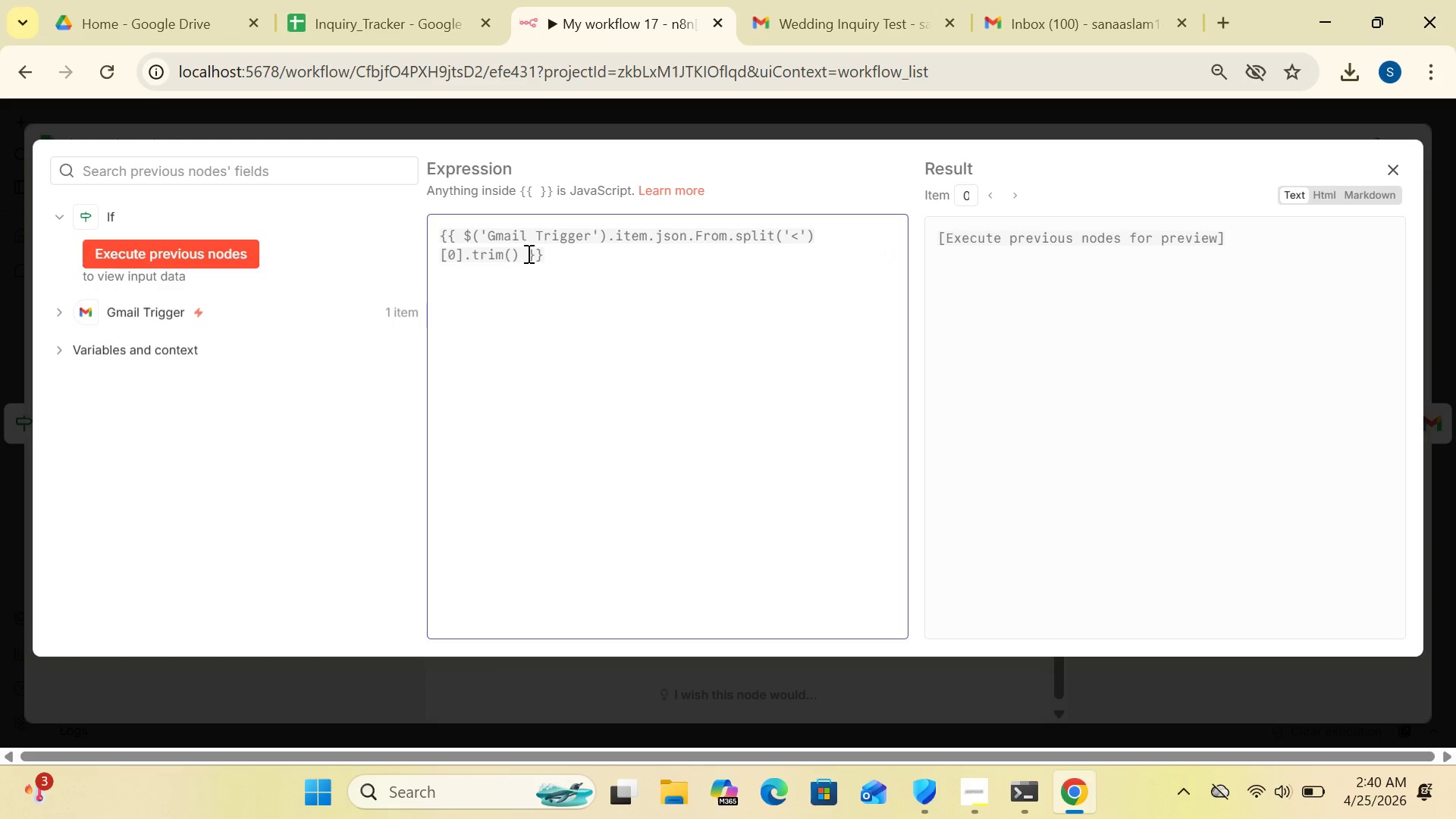 
wait(8.41)
 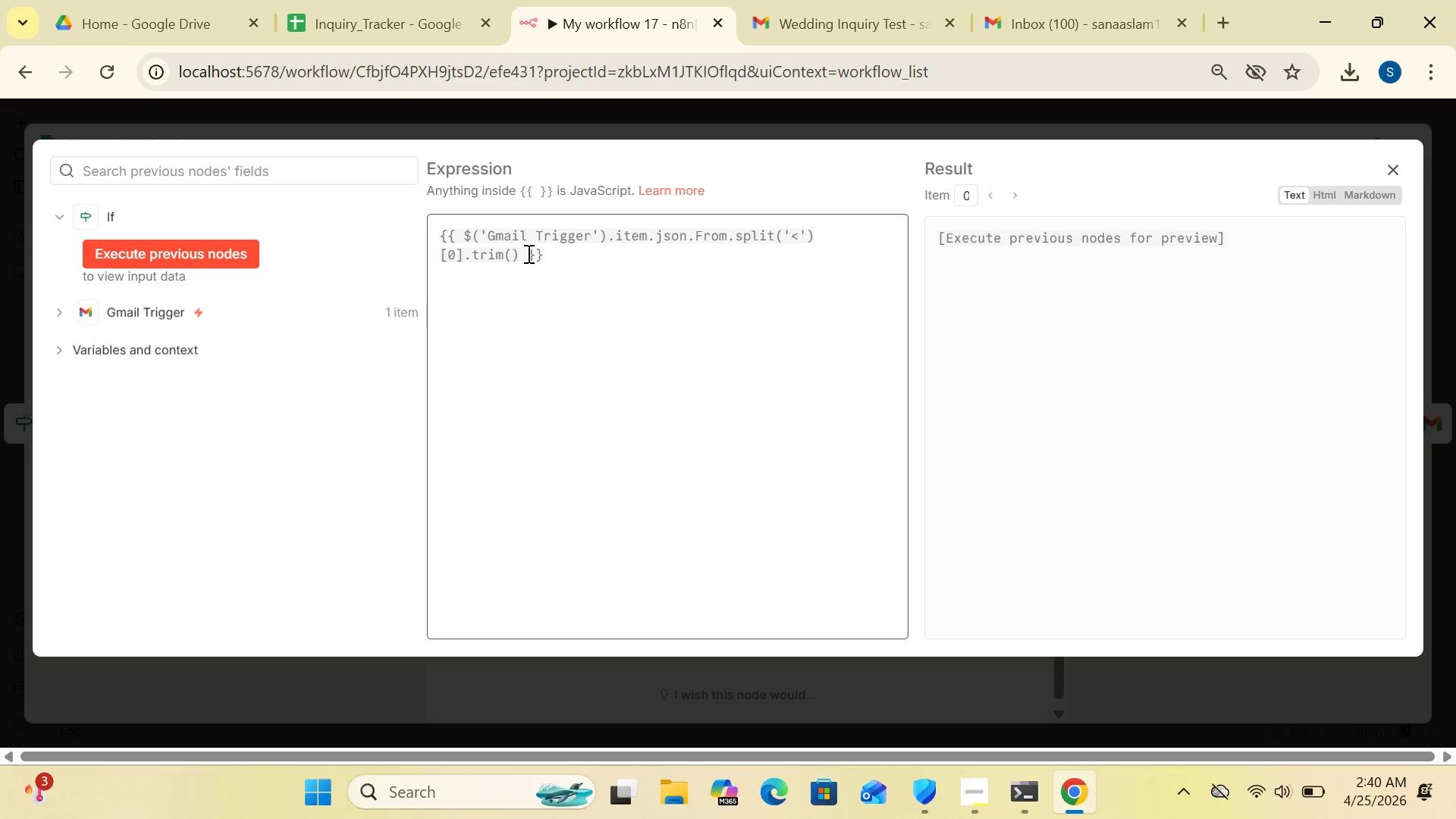 
left_click([1391, 165])
 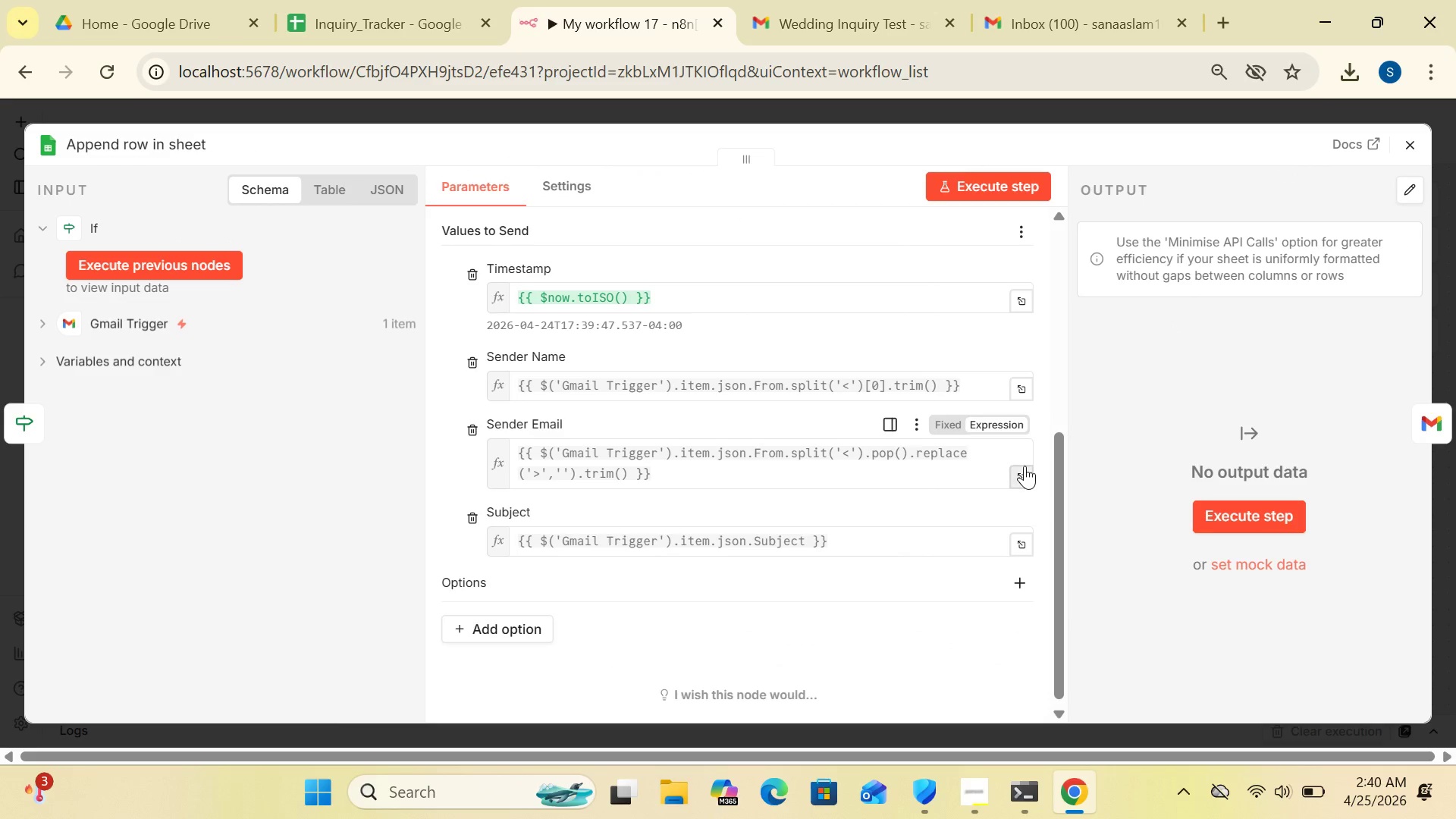 
left_click([1025, 478])
 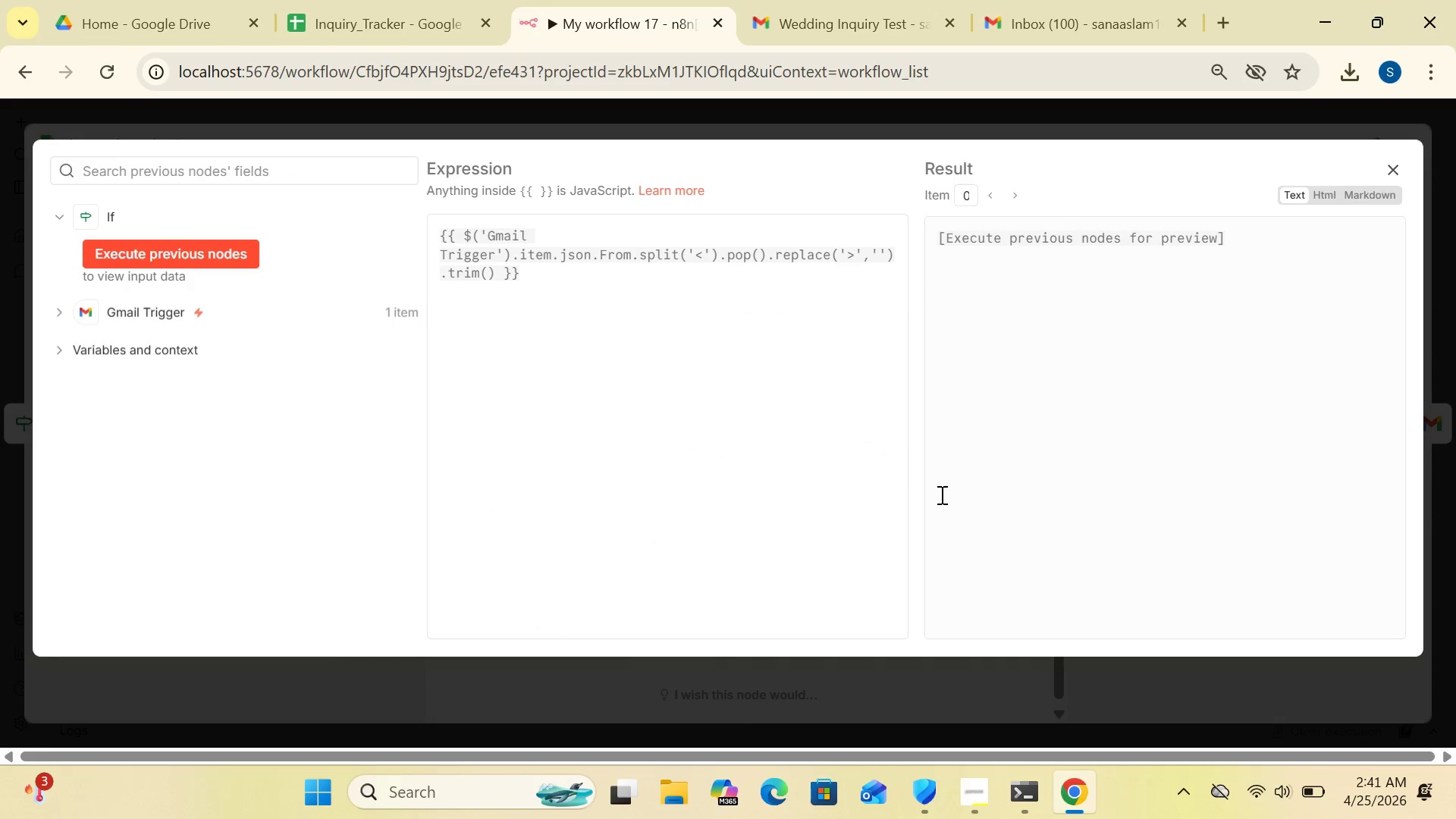 
key(Control+A)
 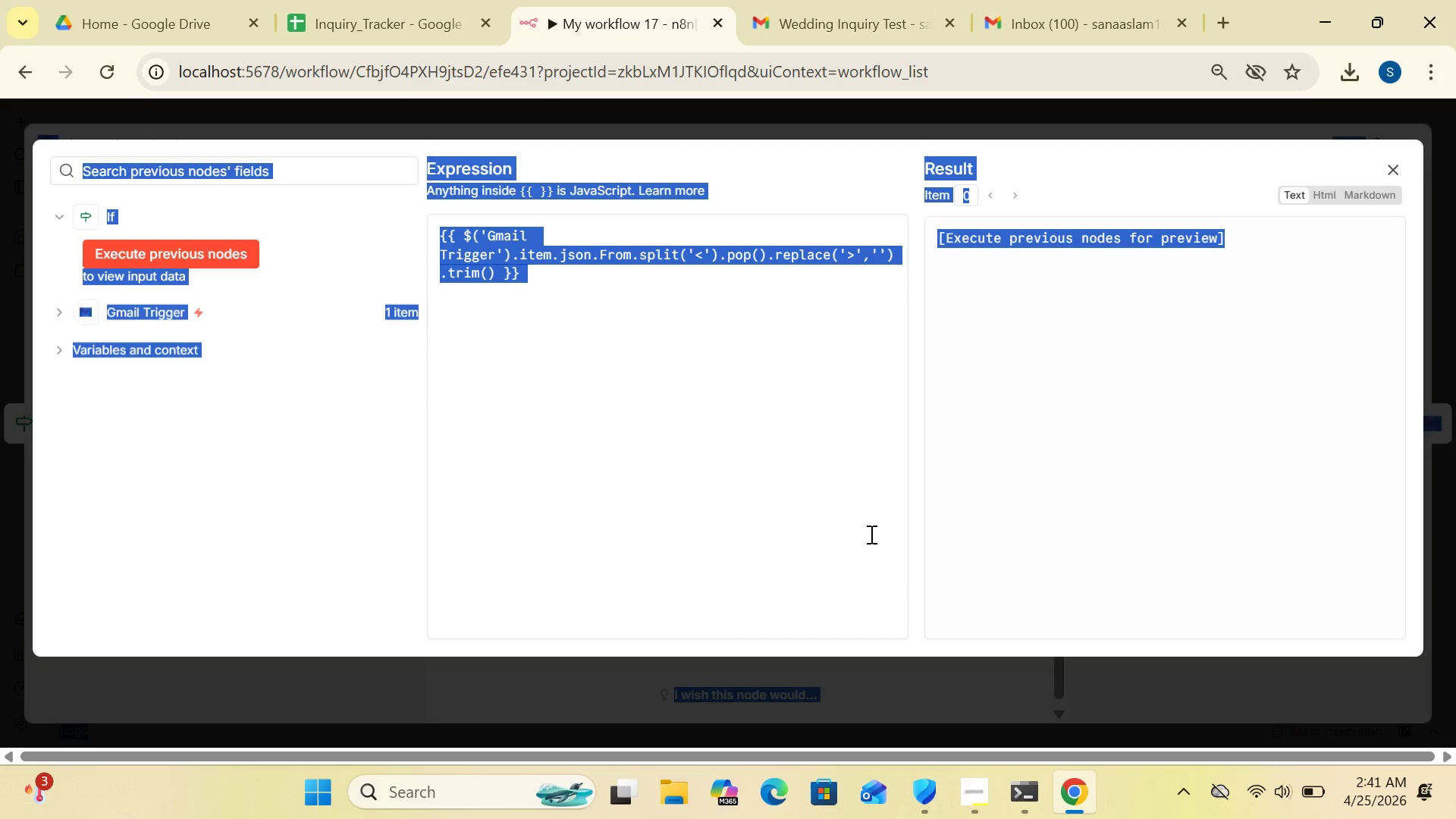 
left_click([820, 460])
 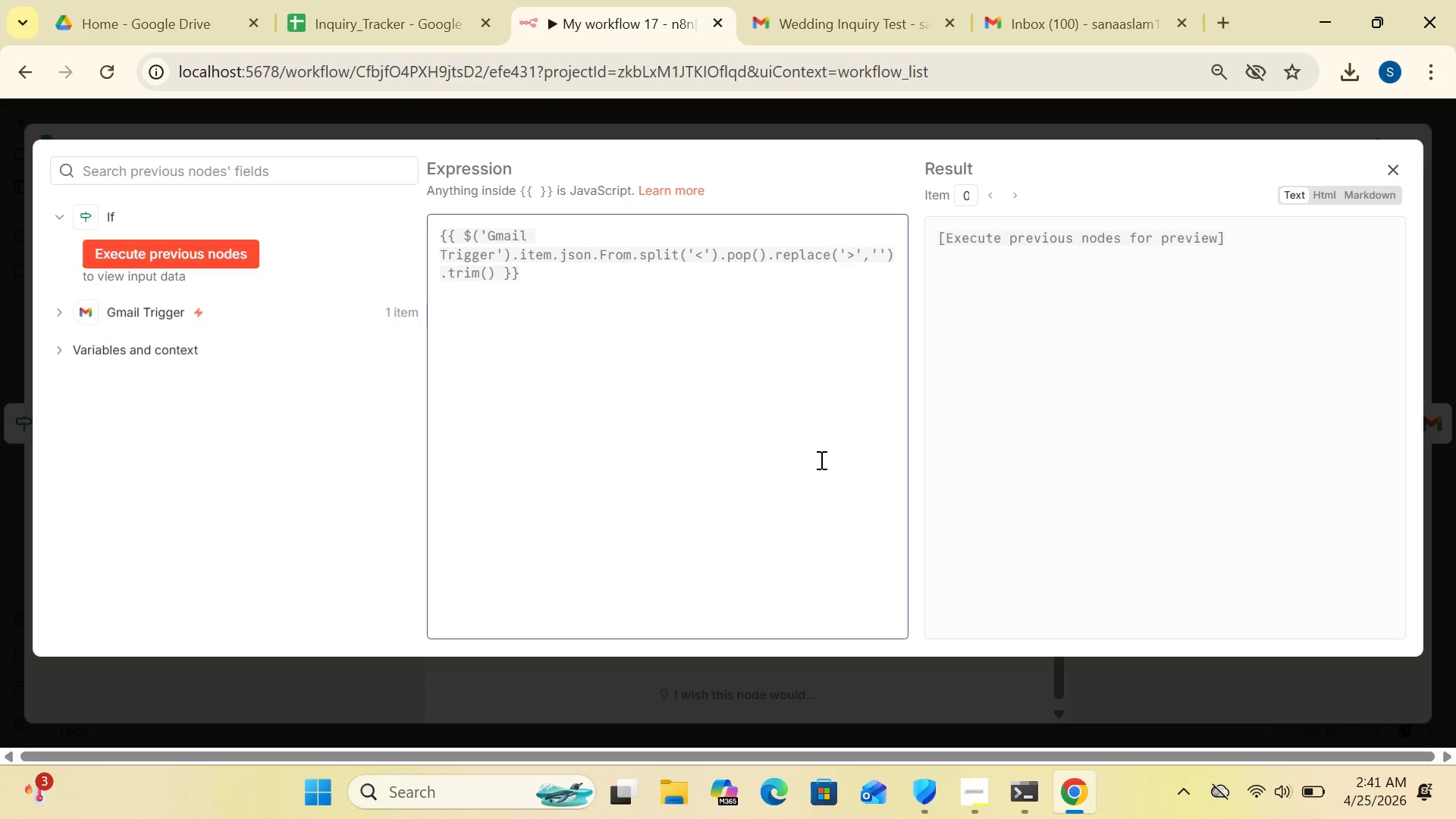 
wait(9.75)
 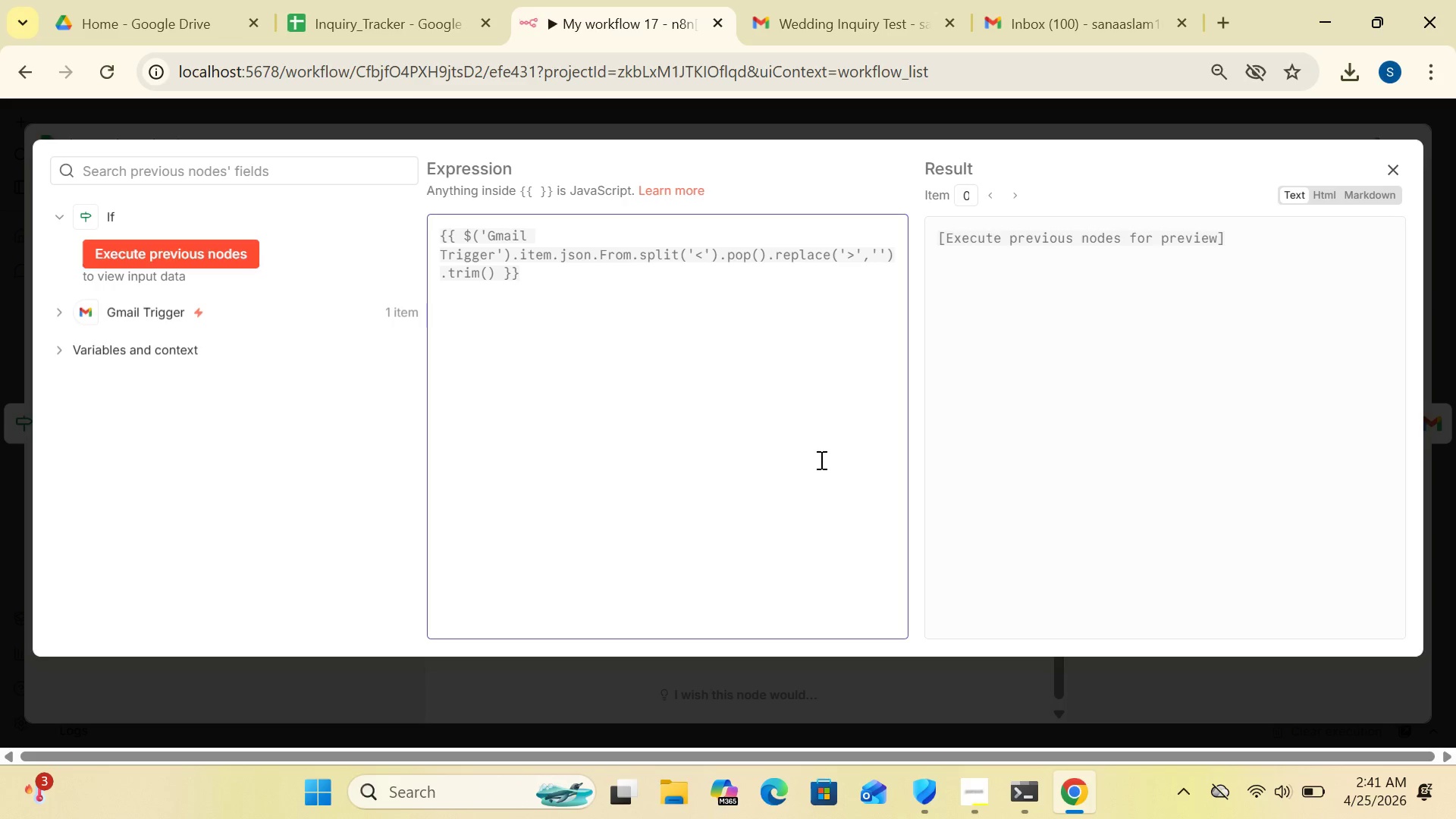 
left_click([984, 810])